 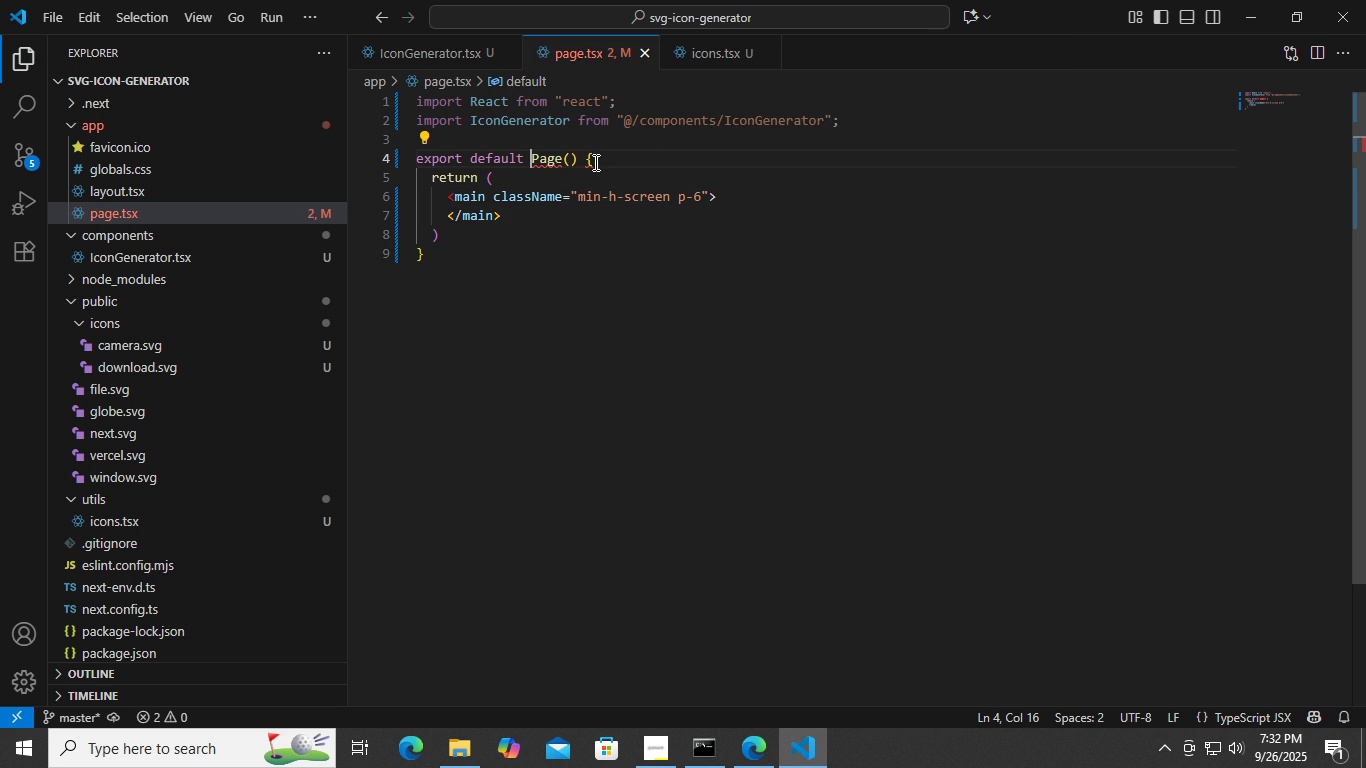 
left_click([550, 234])
 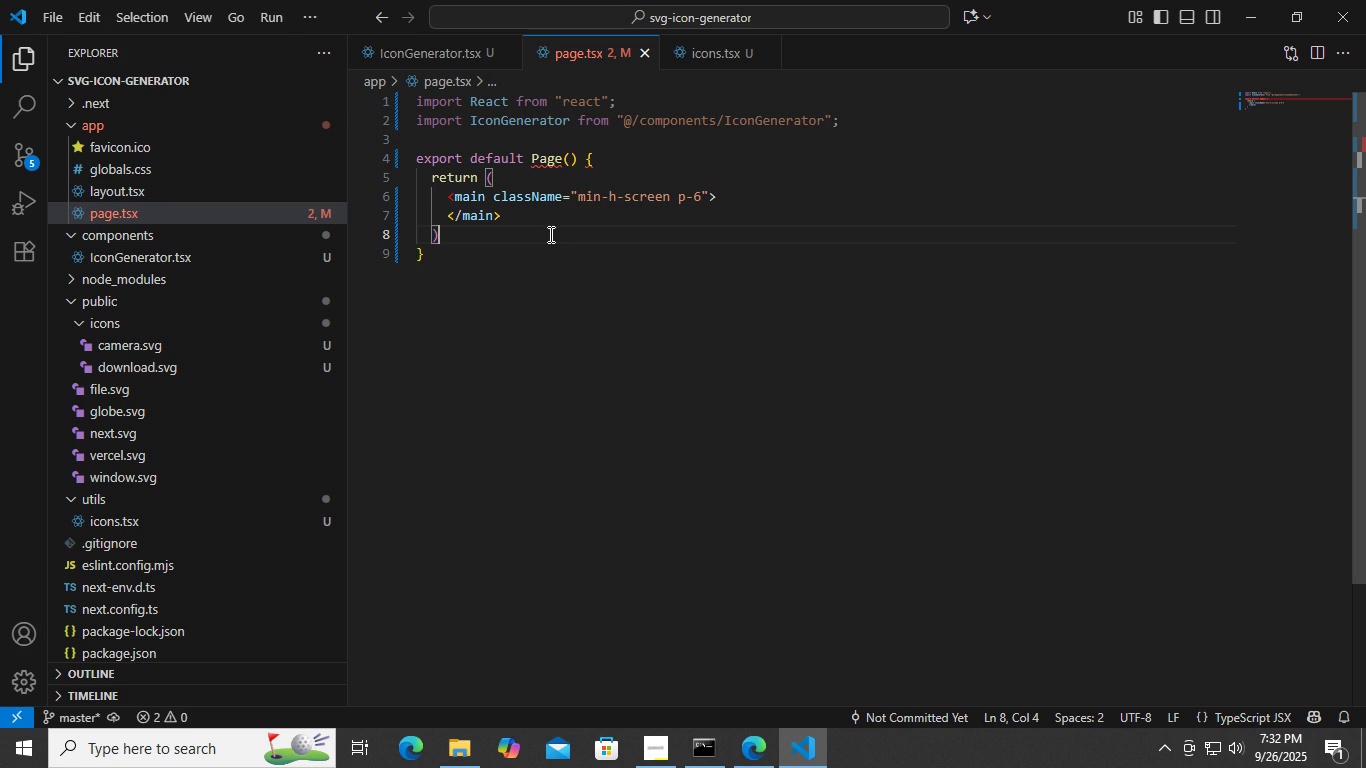 
left_click([543, 263])
 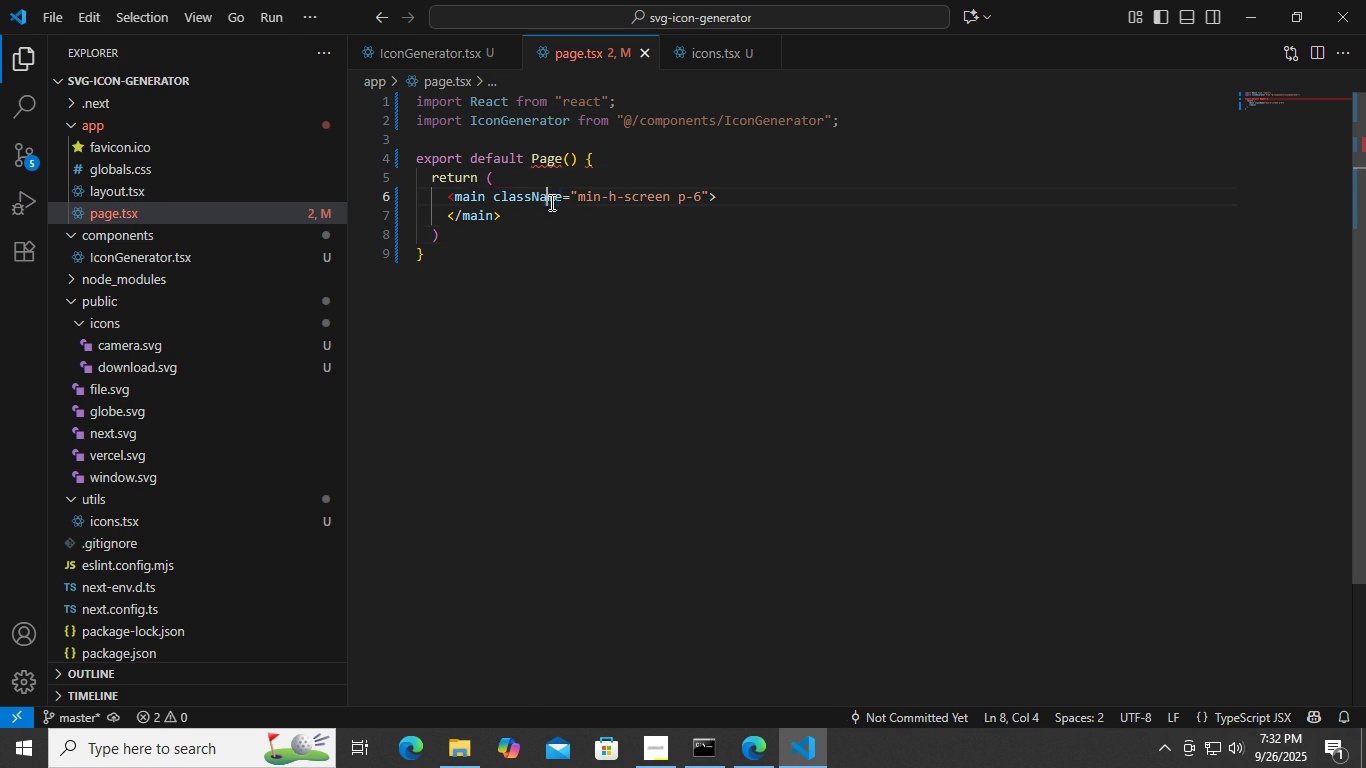 
left_click([550, 202])
 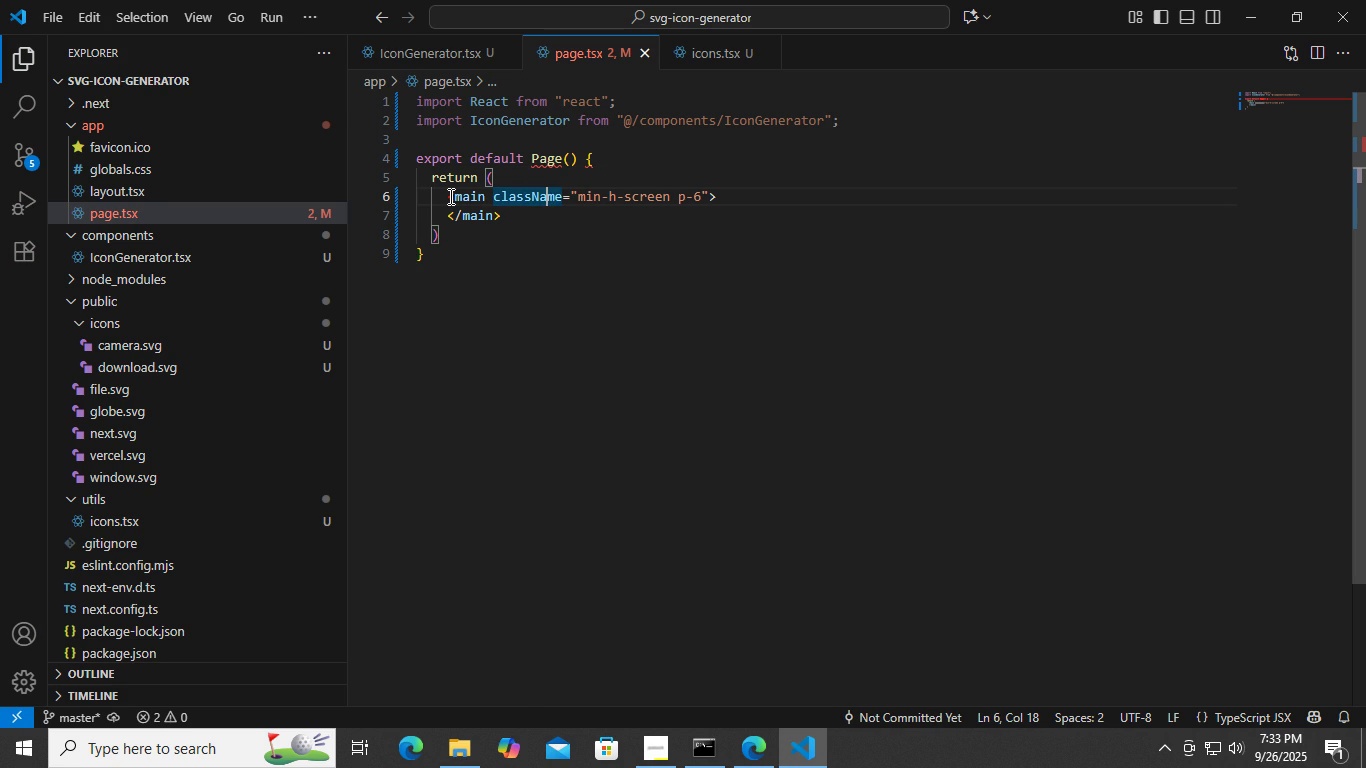 
left_click([640, 217])
 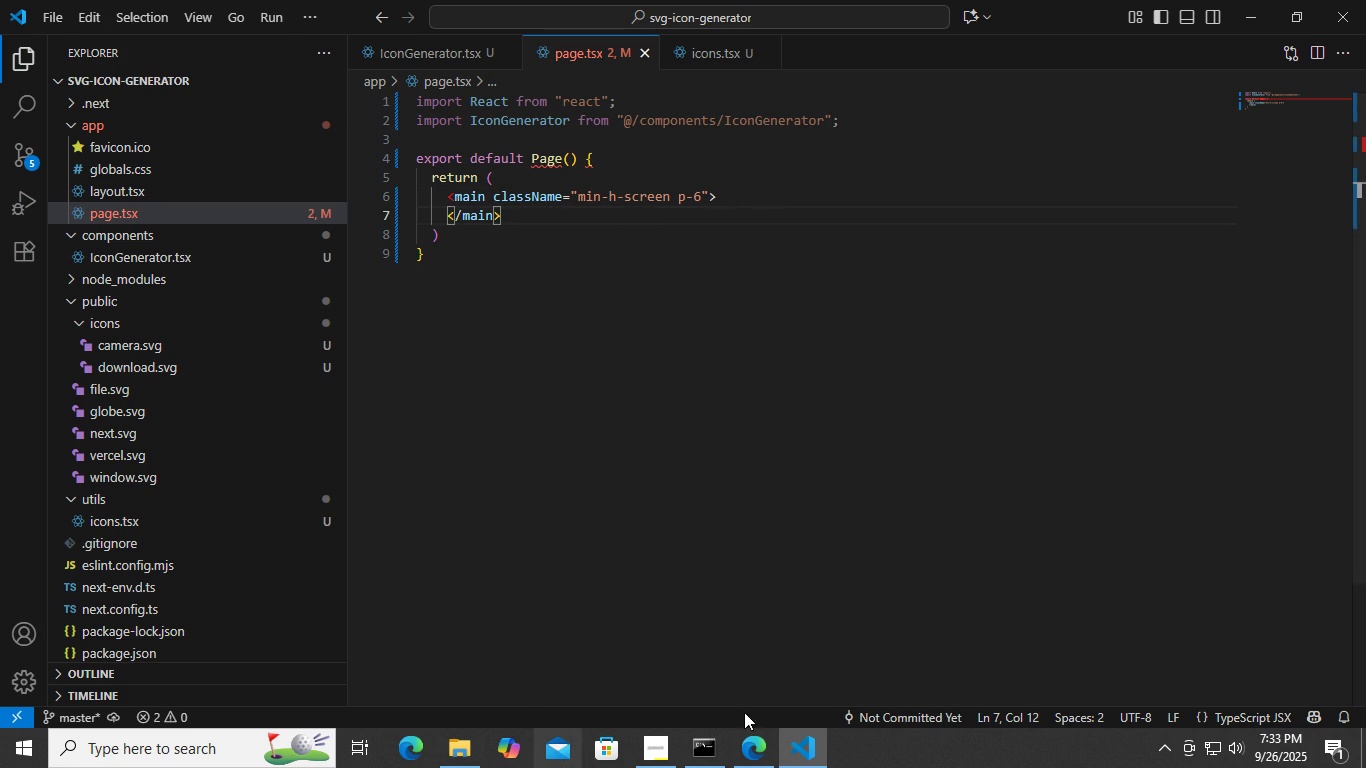 
left_click([747, 750])
 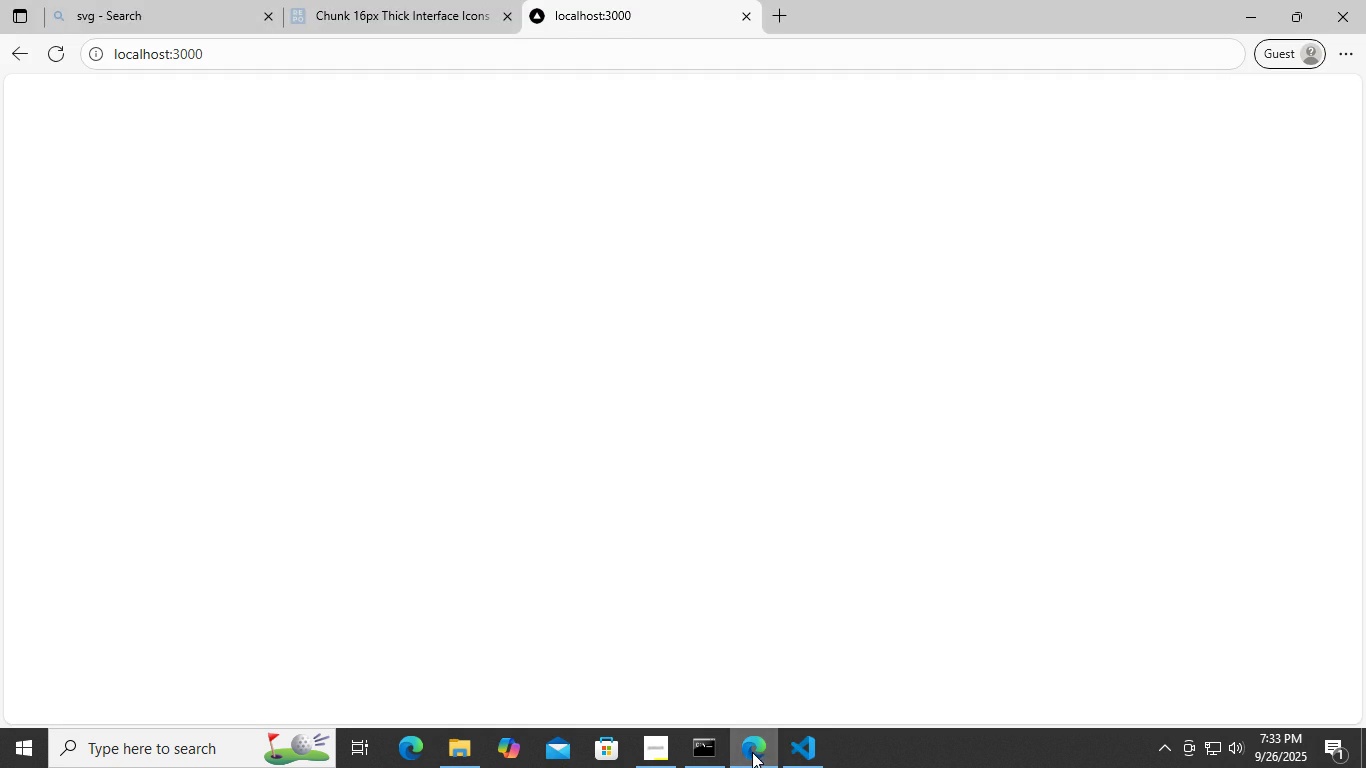 
left_click([752, 752])
 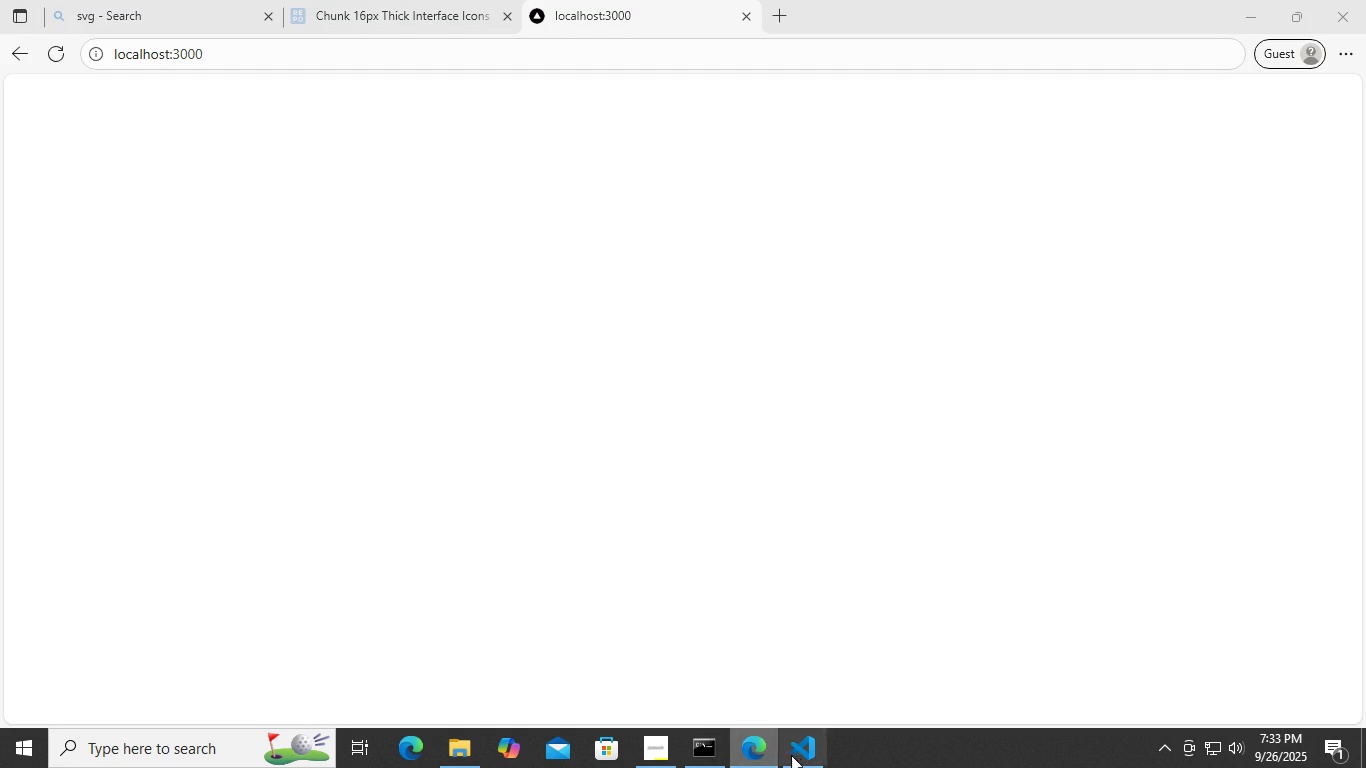 
double_click([798, 755])
 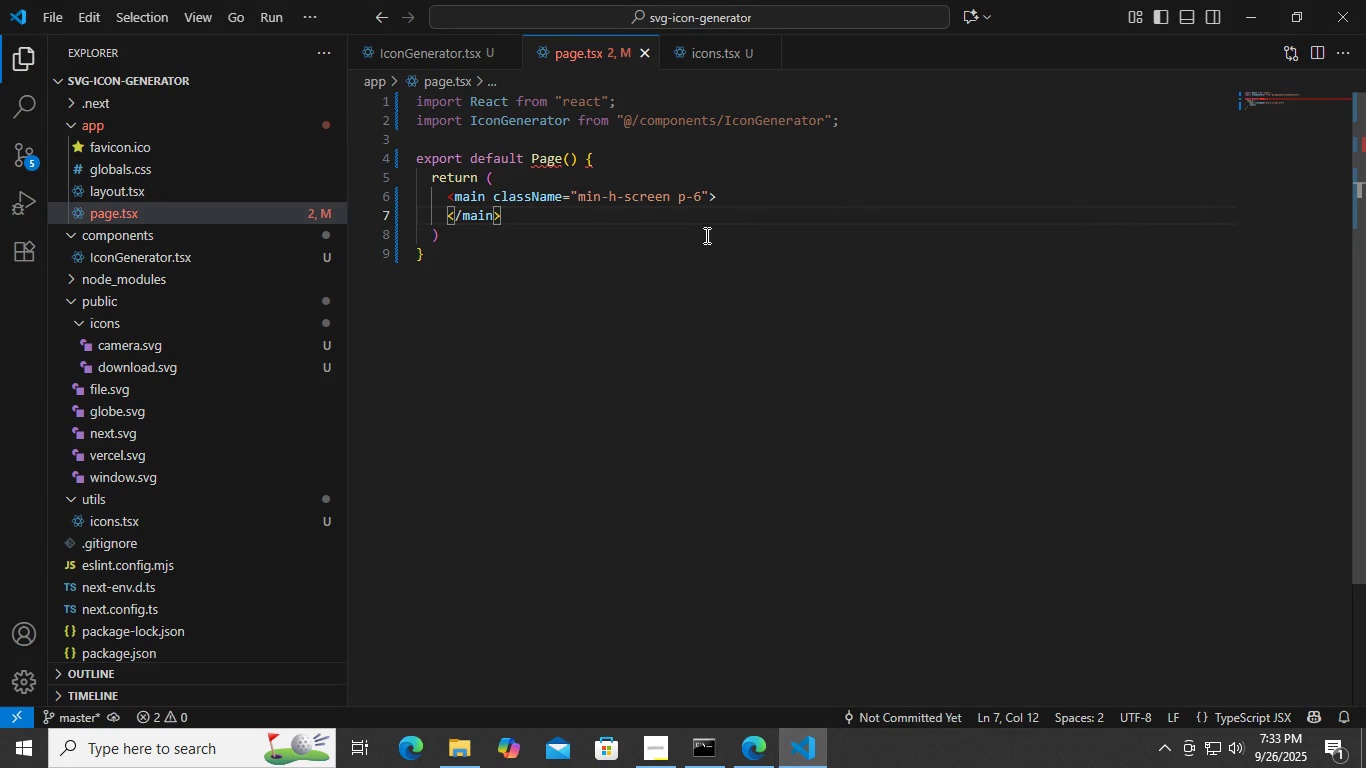 
left_click([702, 231])
 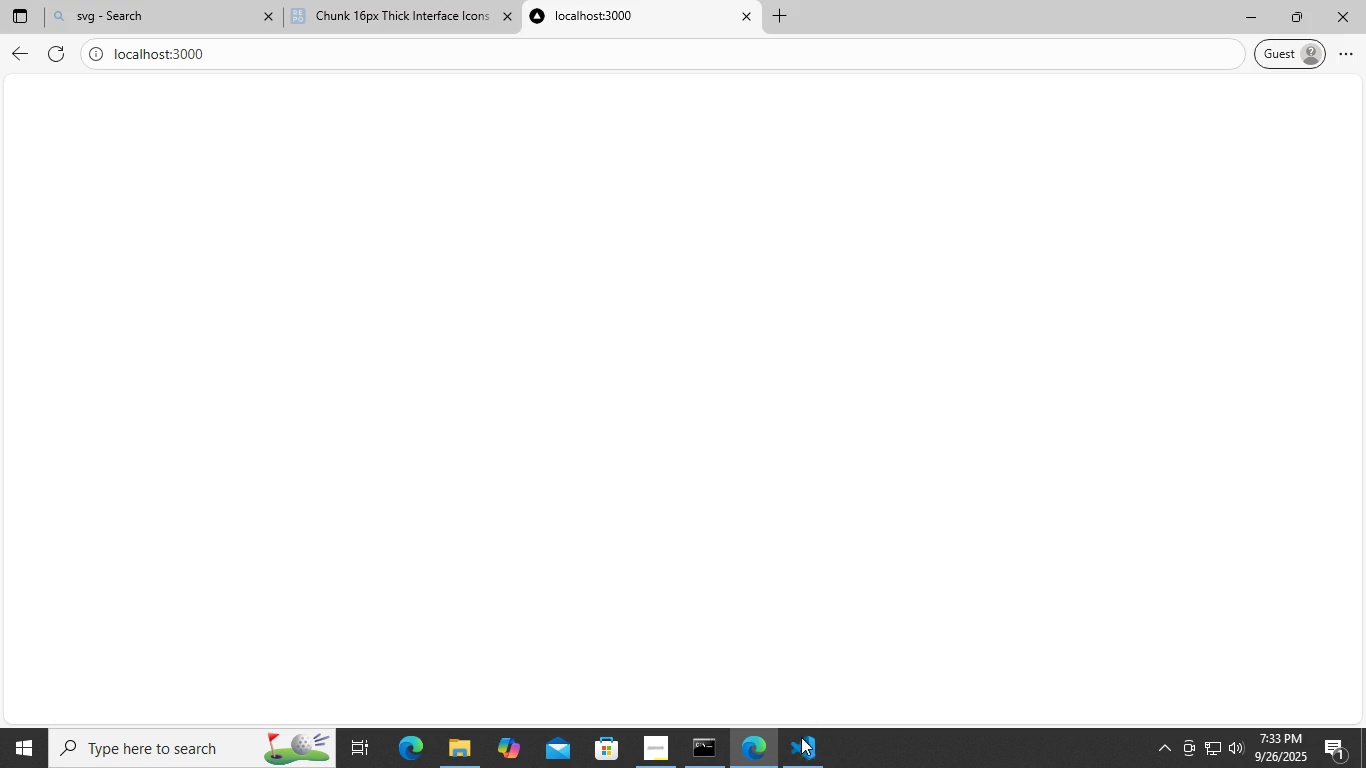 
left_click([788, 750])
 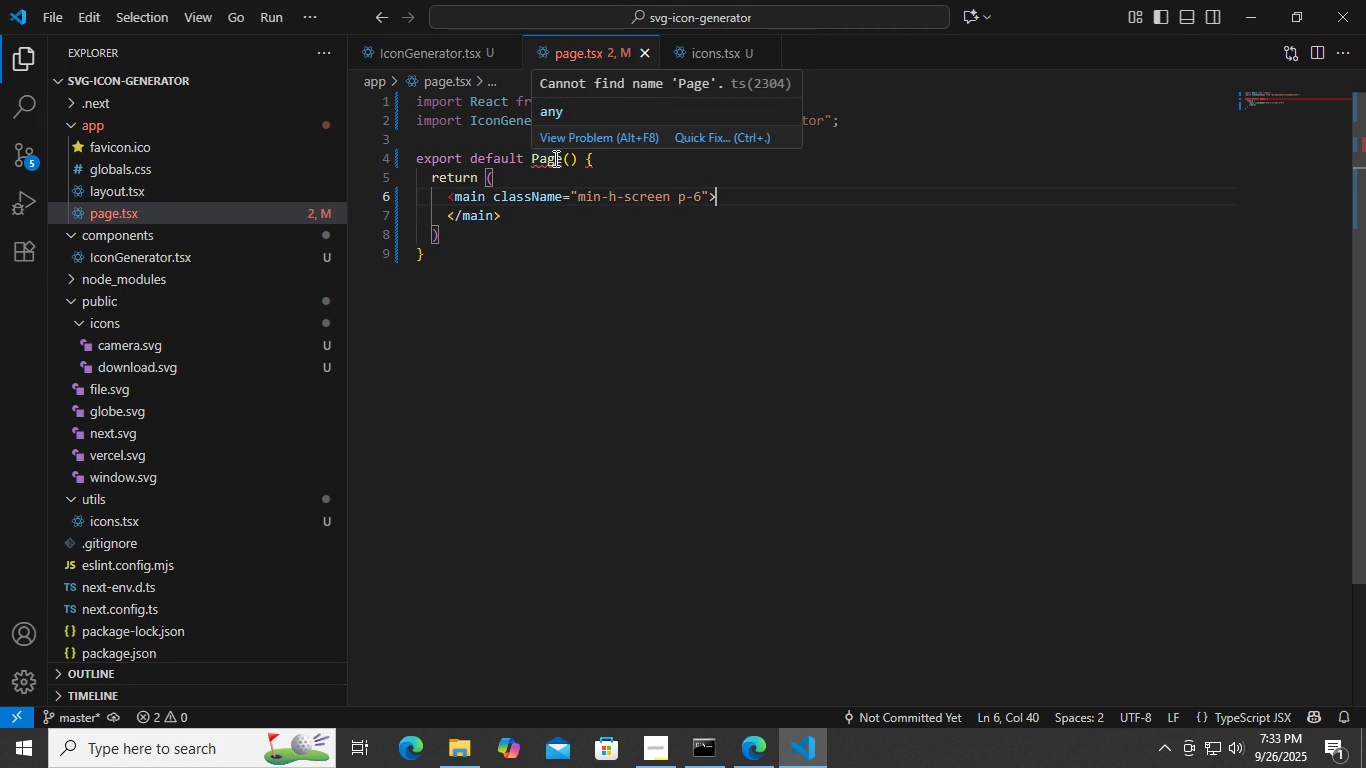 
left_click([554, 158])
 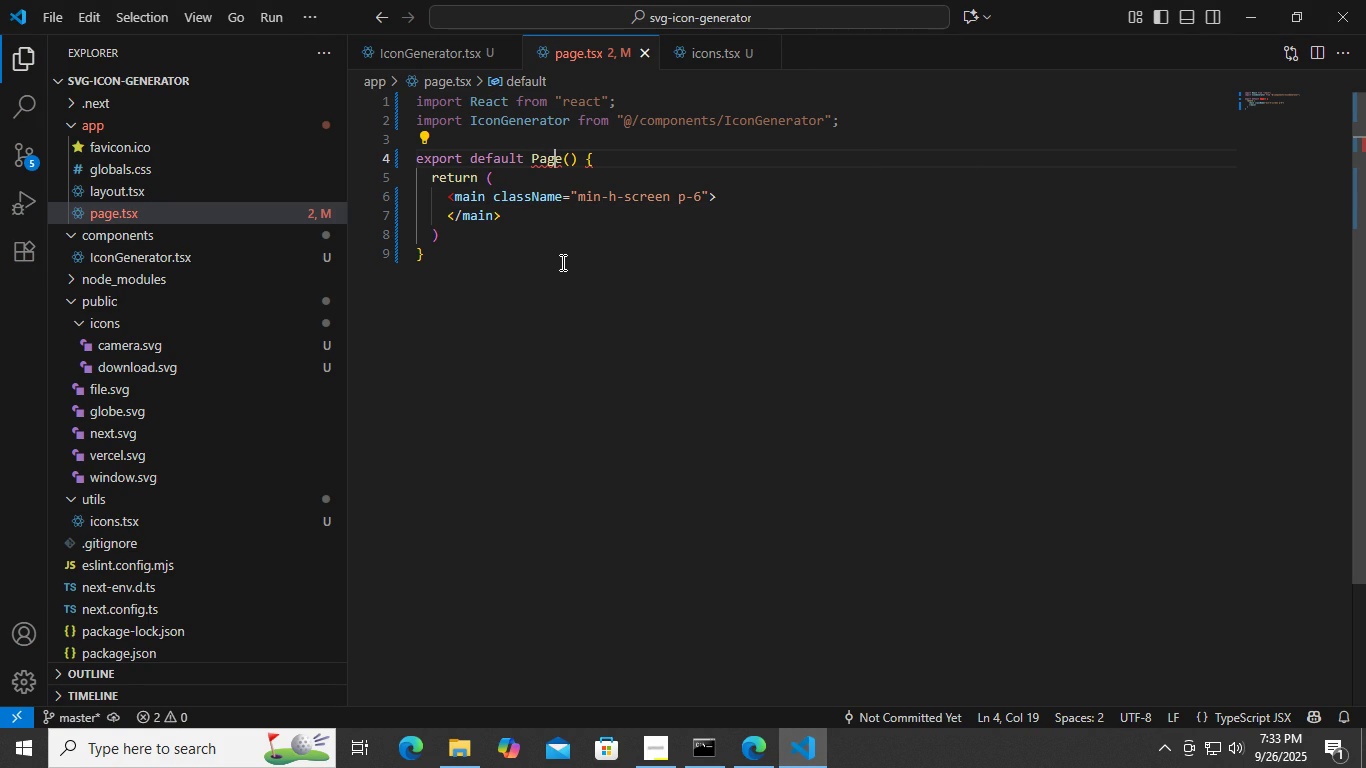 
left_click([561, 262])
 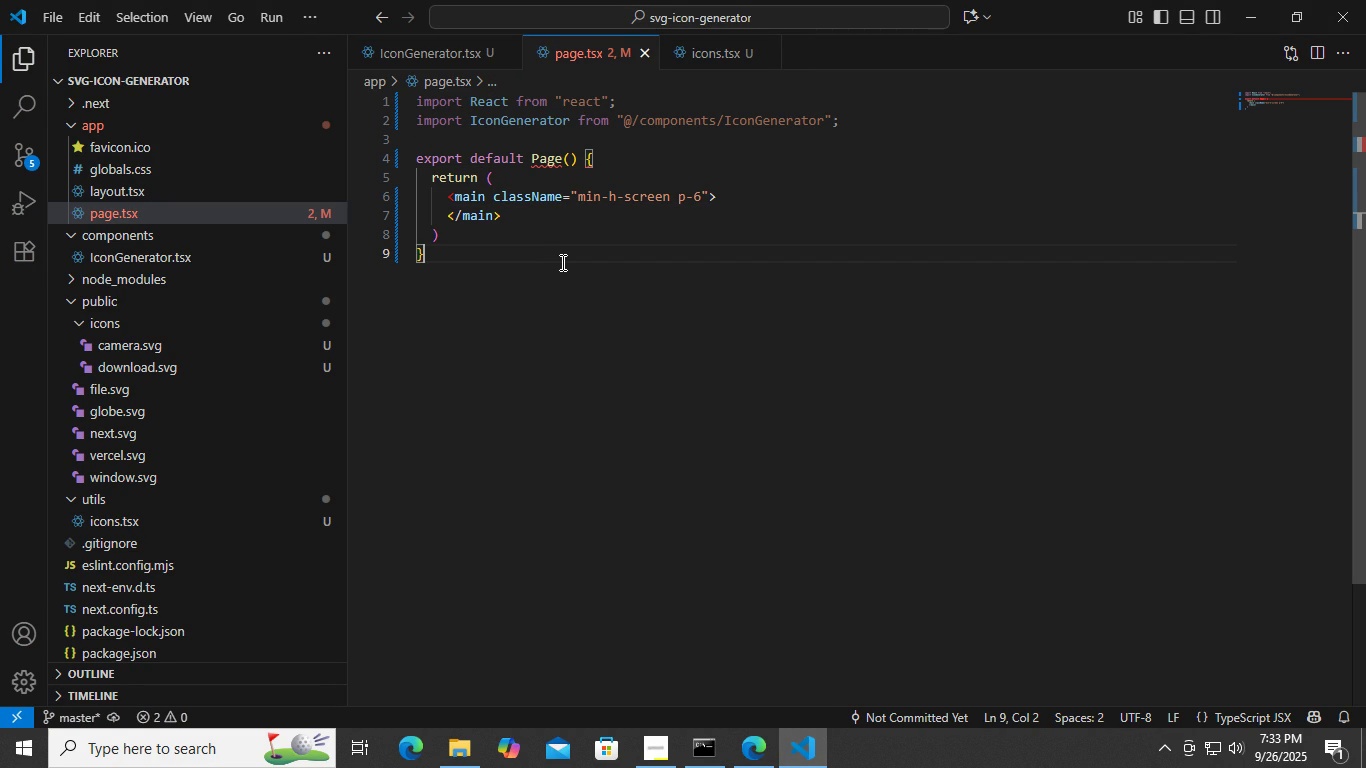 
wait(5.29)
 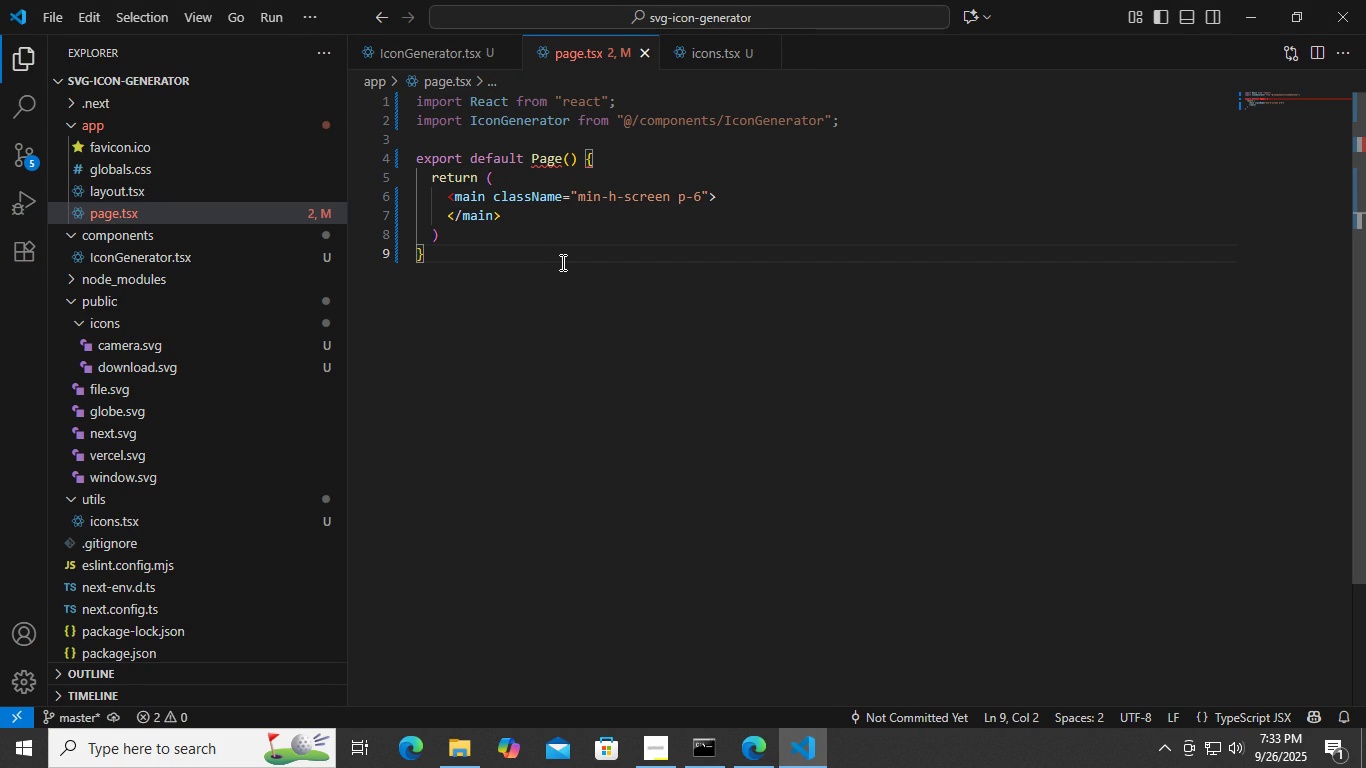 
left_click([520, 152])
 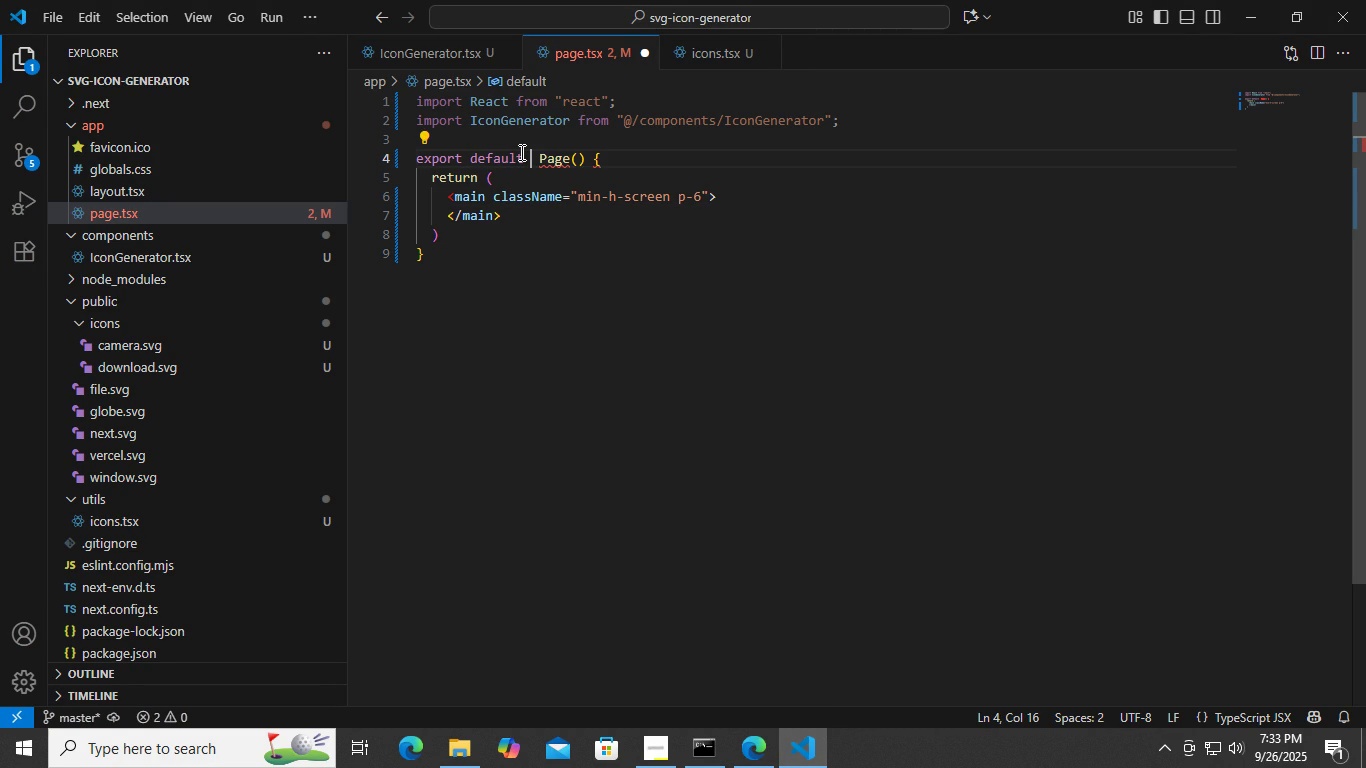 
type( Function)